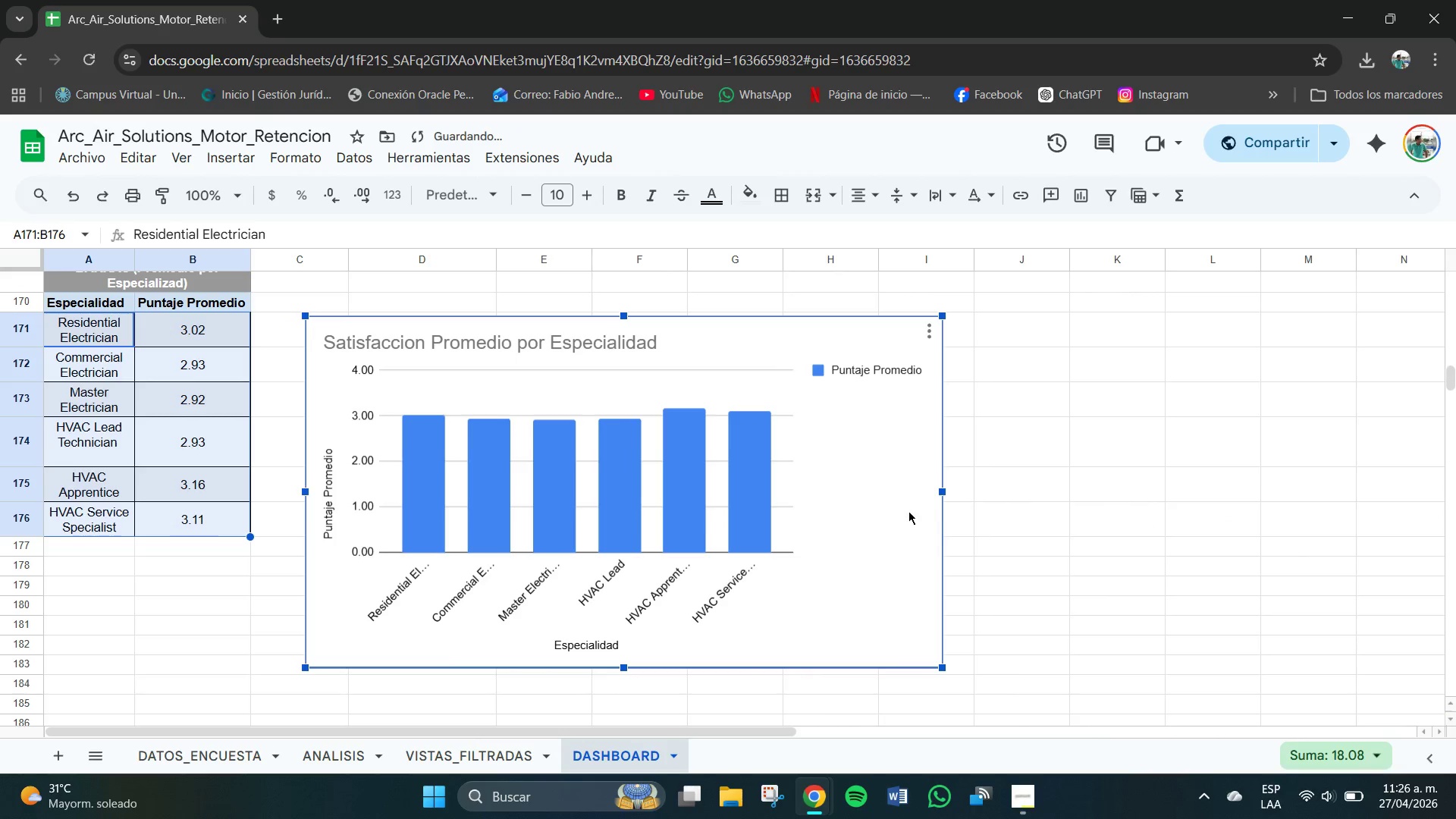 
left_click([875, 515])
 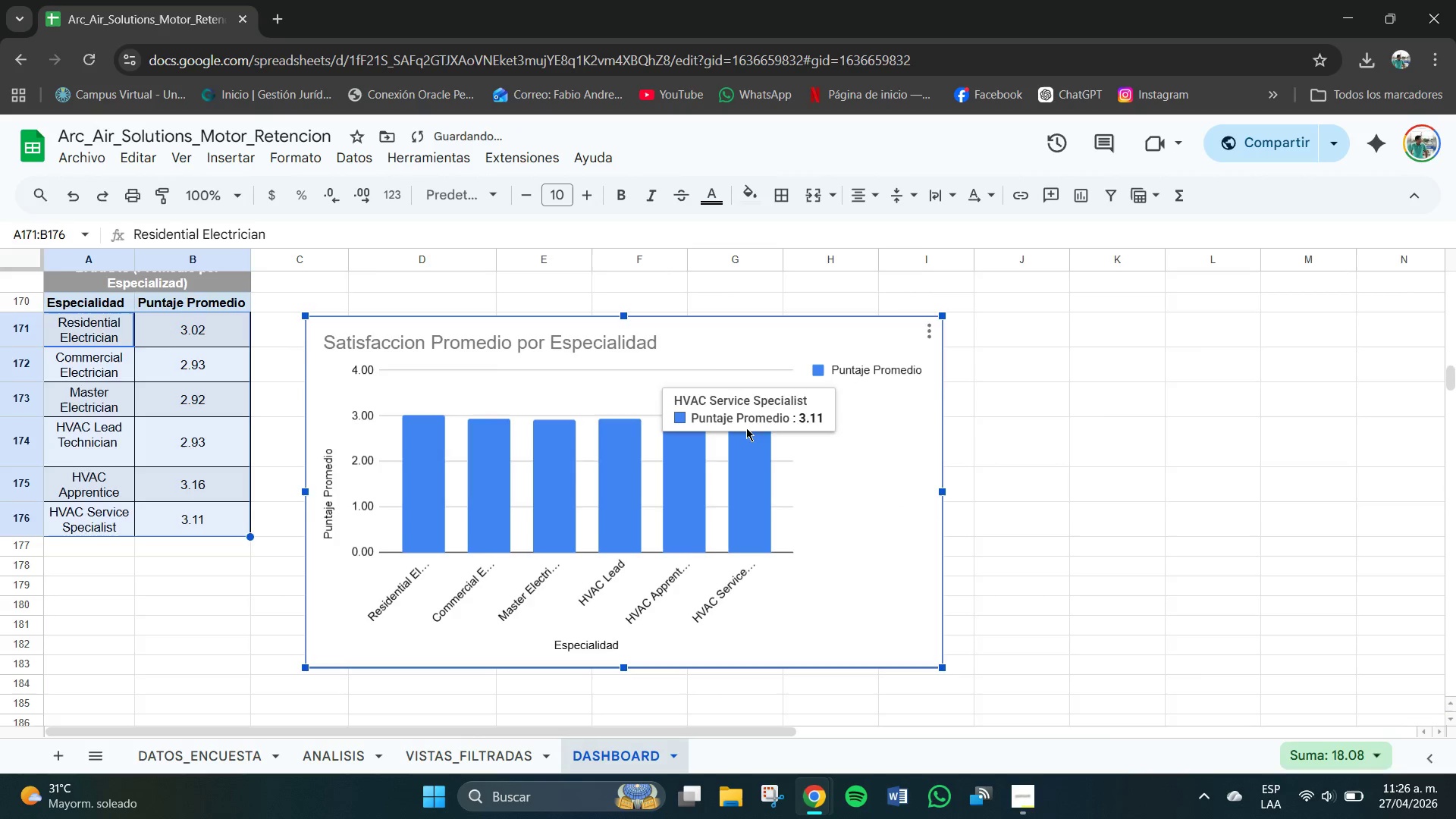 
scroll: coordinate [749, 434], scroll_direction: down, amount: 1.0
 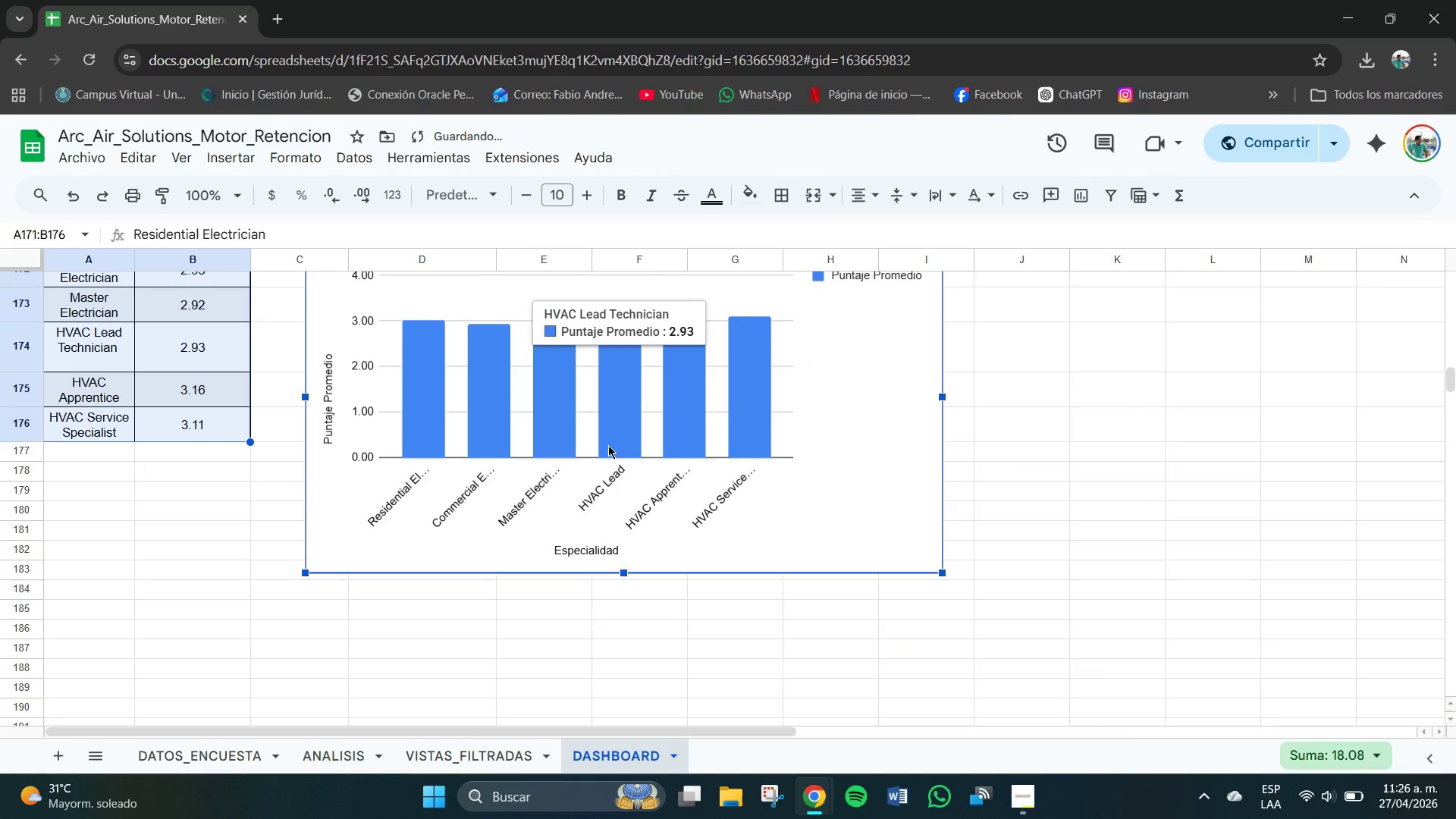 
left_click_drag(start_coordinate=[609, 446], to_coordinate=[604, 524])
 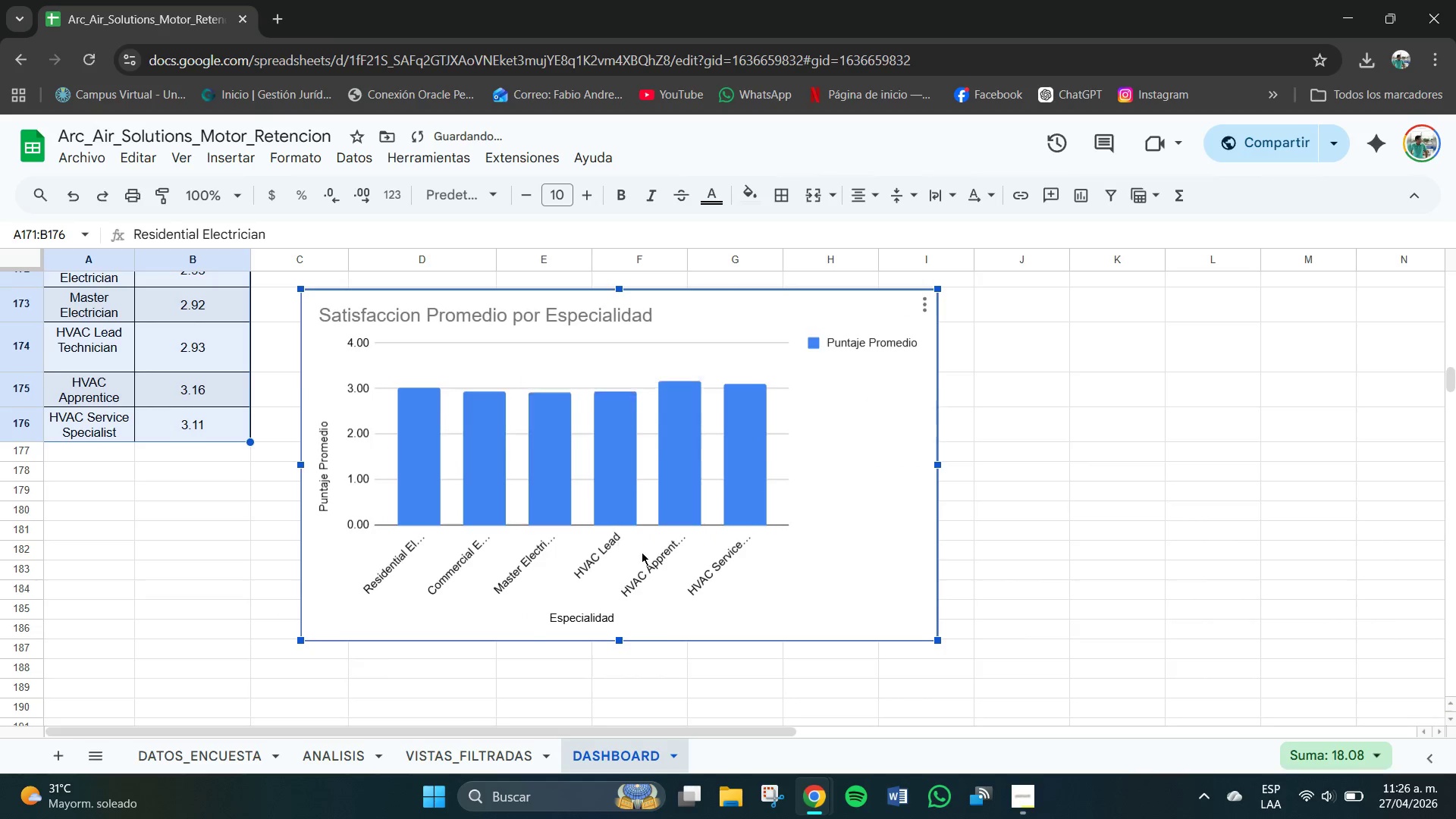 
scroll: coordinate [642, 552], scroll_direction: up, amount: 1.0
 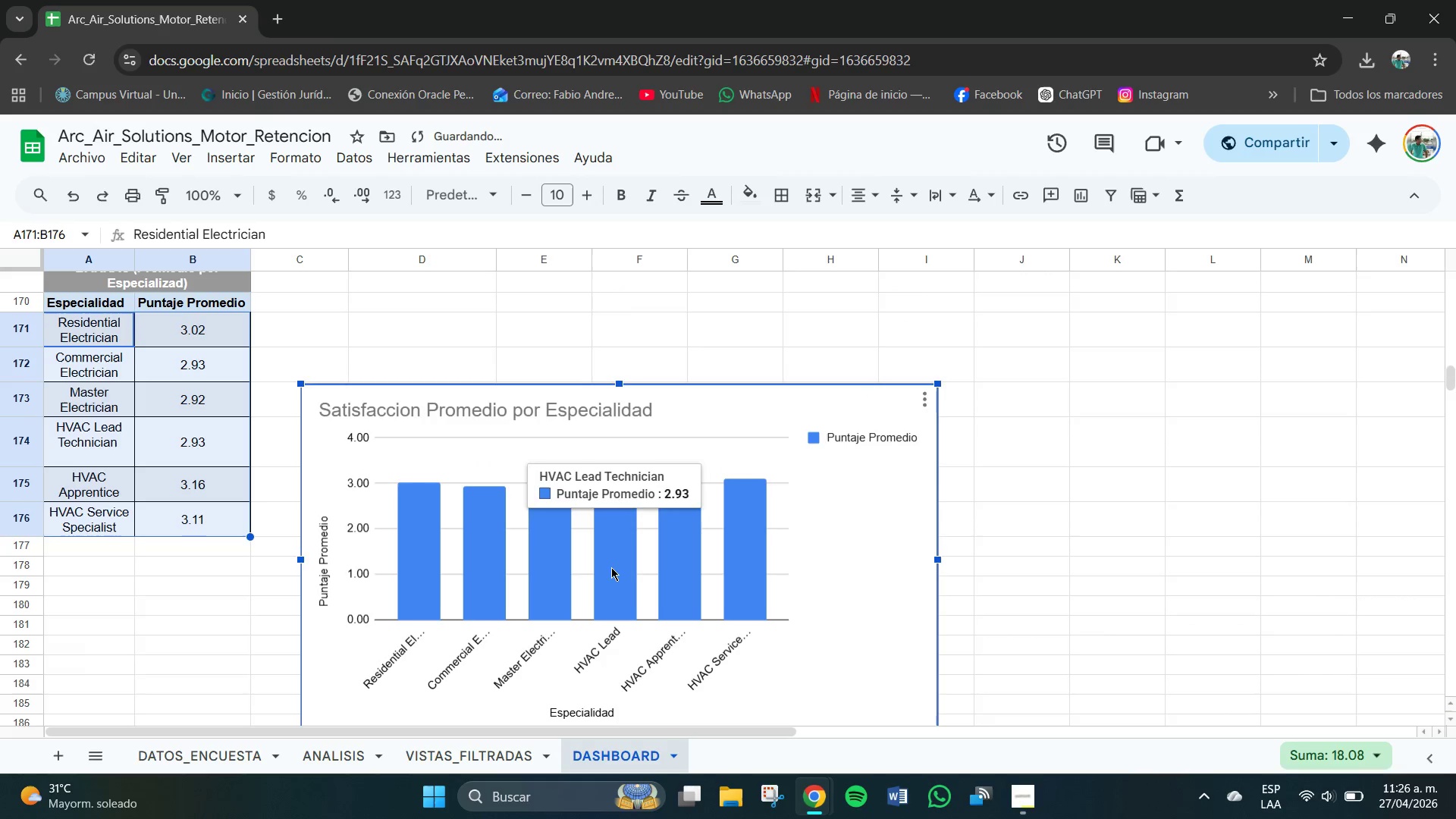 
left_click_drag(start_coordinate=[612, 567], to_coordinate=[595, 470])
 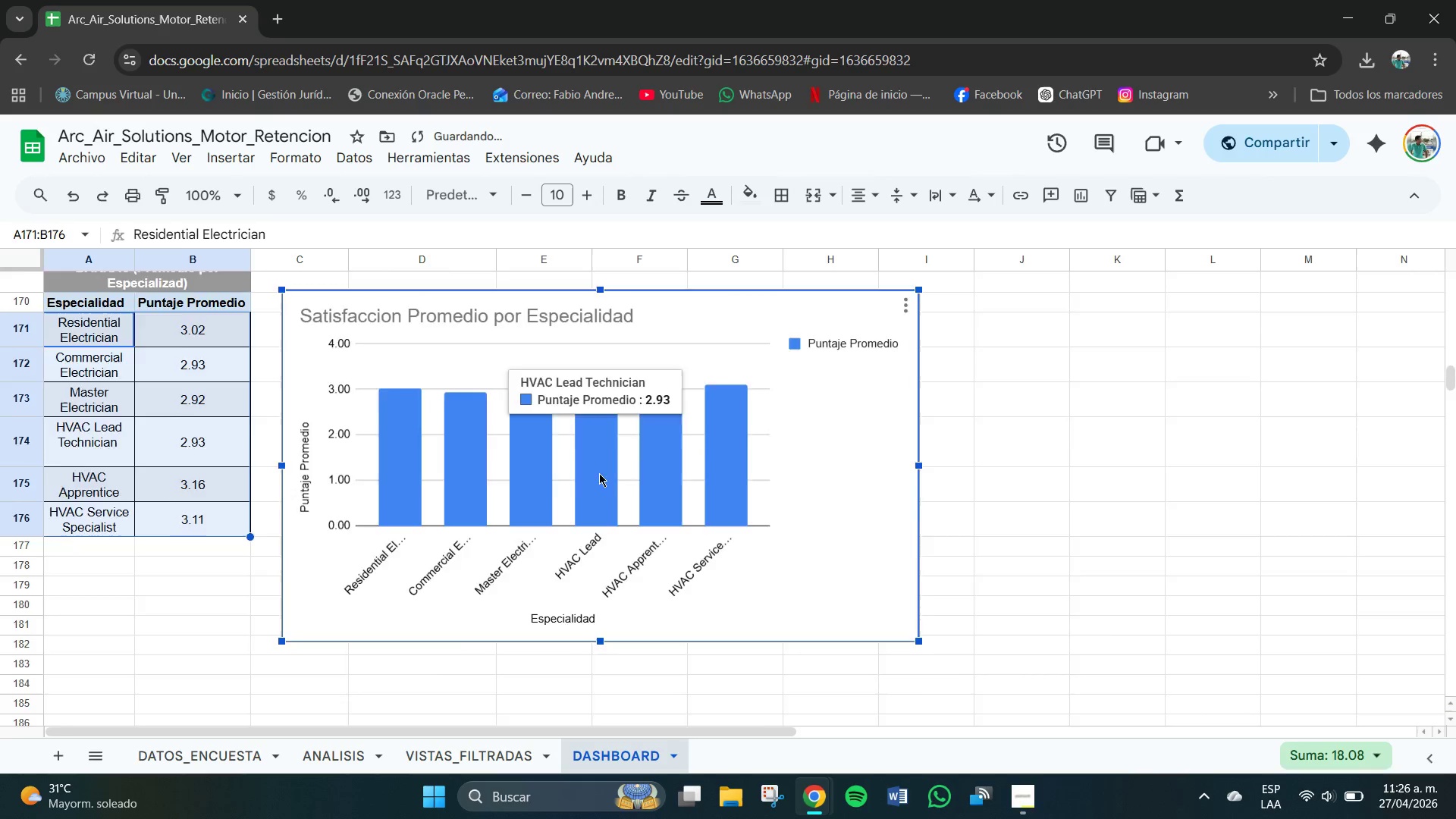 
scroll: coordinate [599, 475], scroll_direction: up, amount: 2.0
 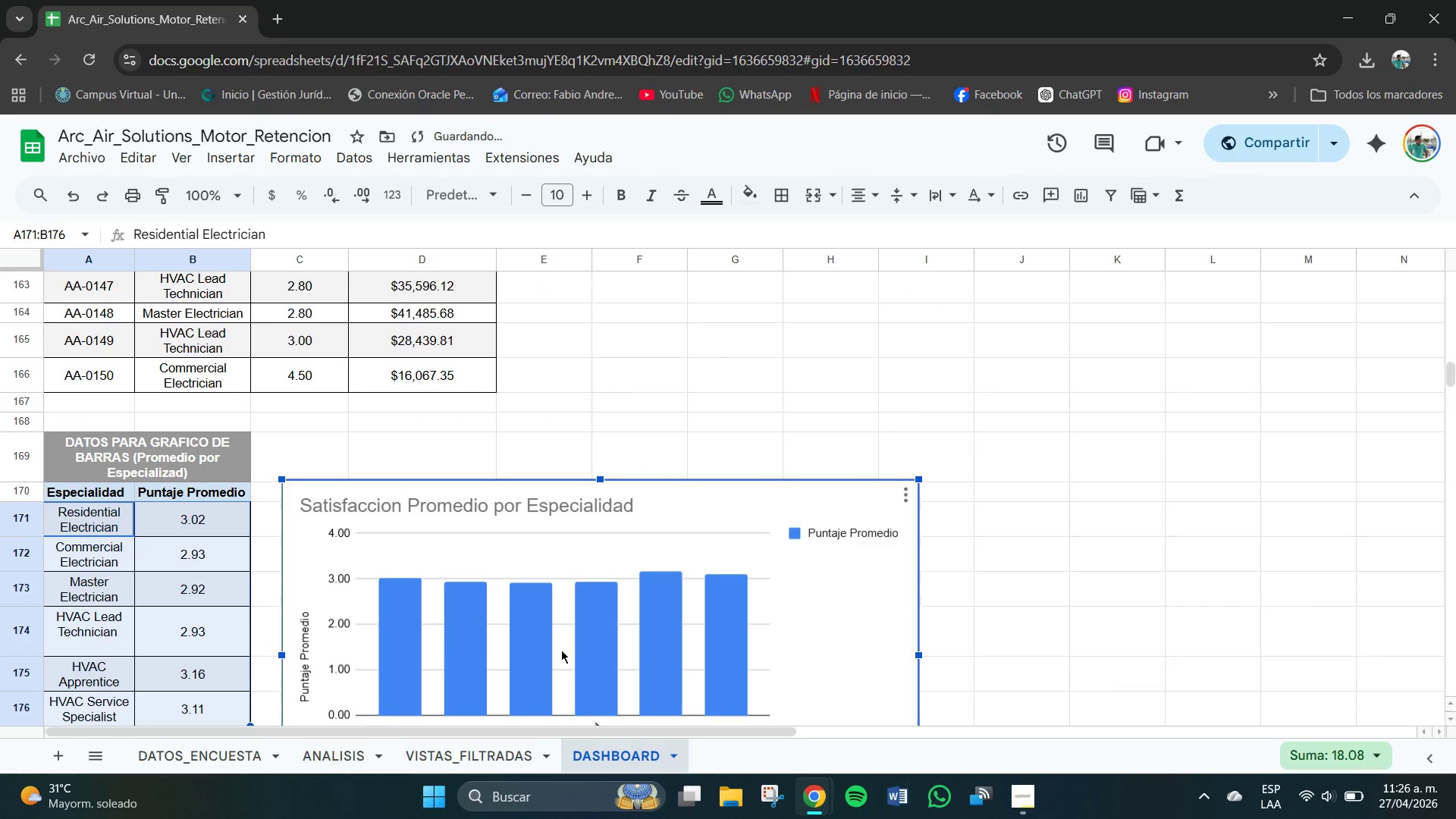 
left_click_drag(start_coordinate=[563, 647], to_coordinate=[557, 602])
 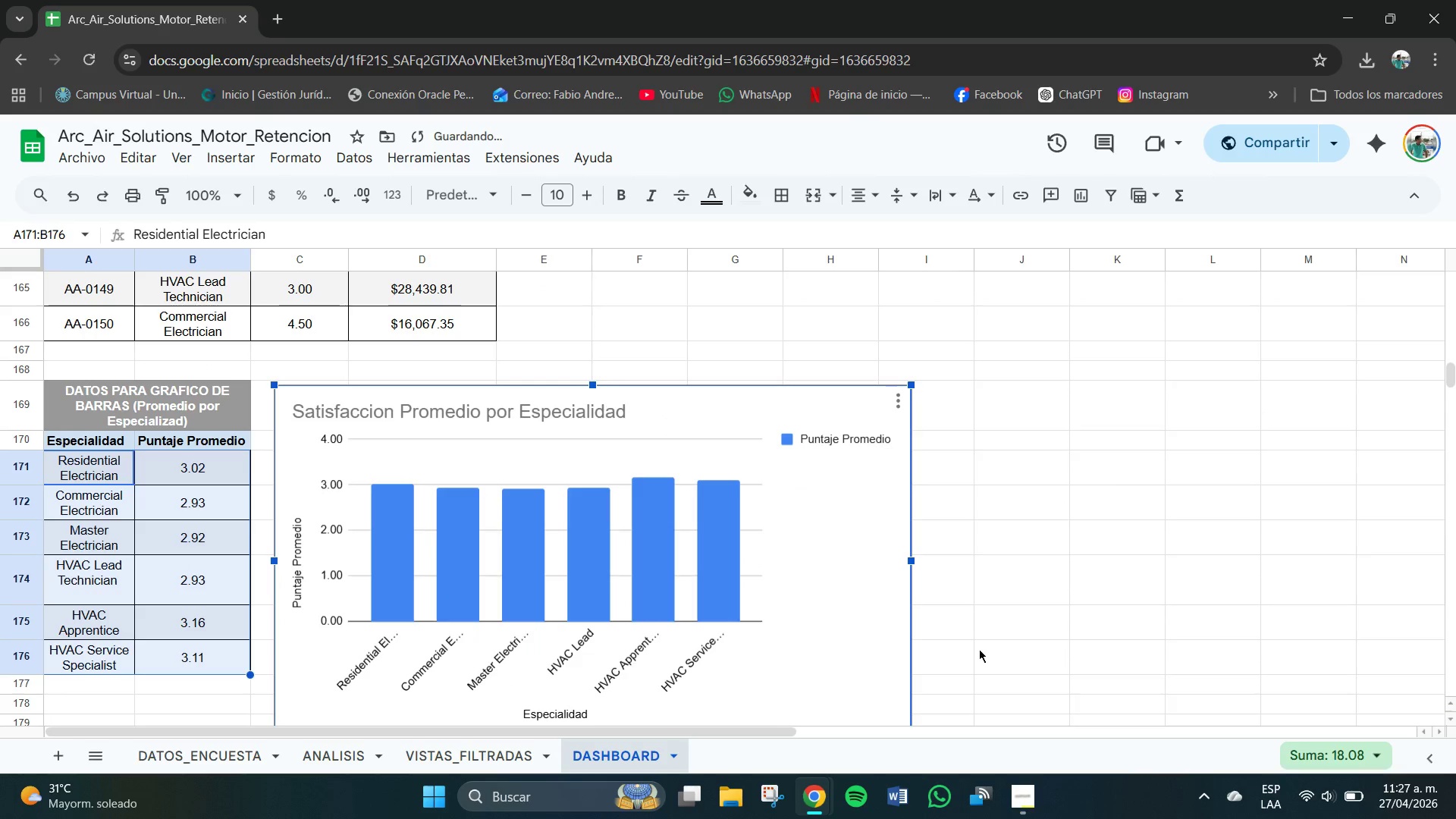 
left_click([1091, 647])
 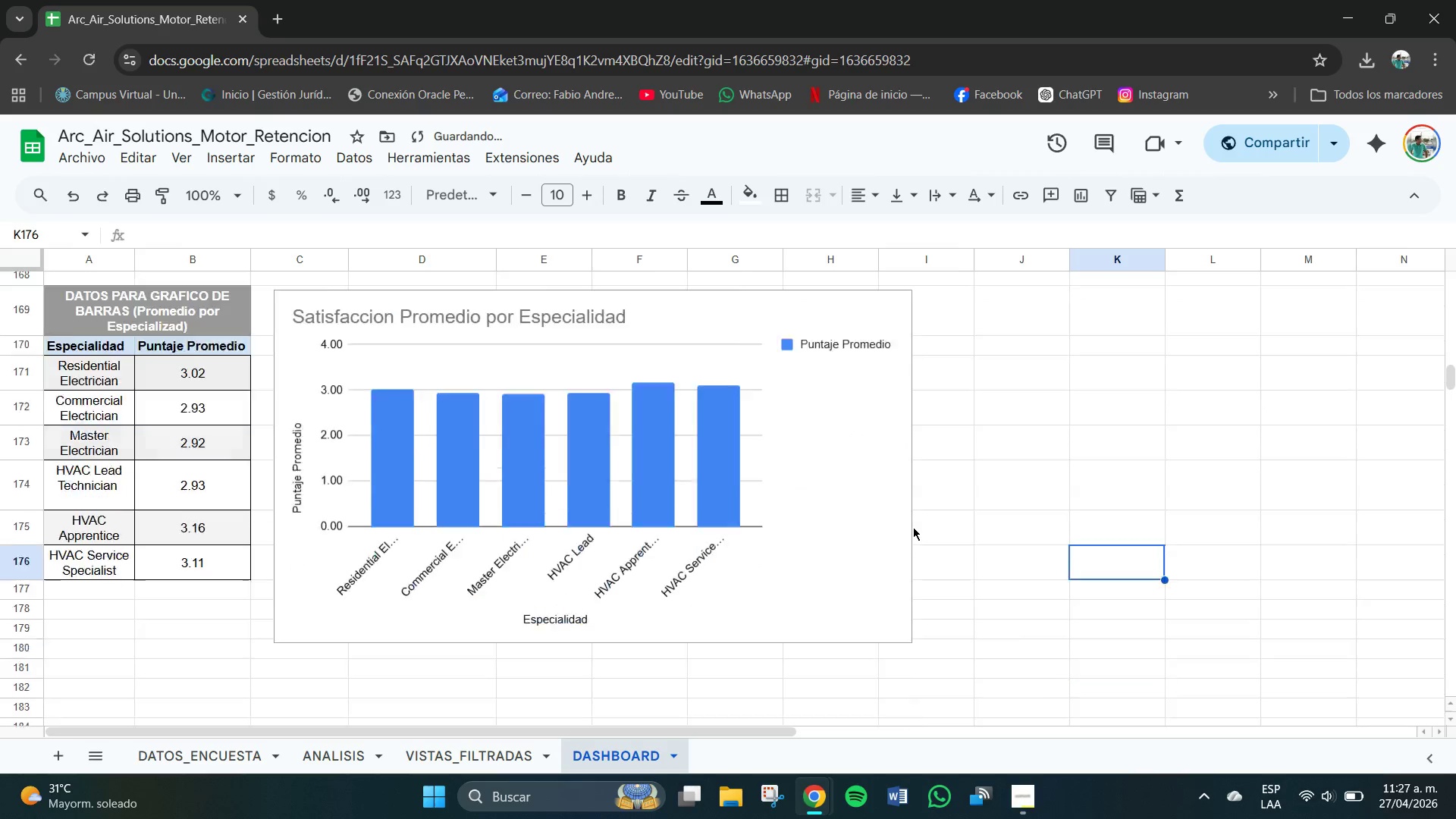 
left_click([741, 527])
 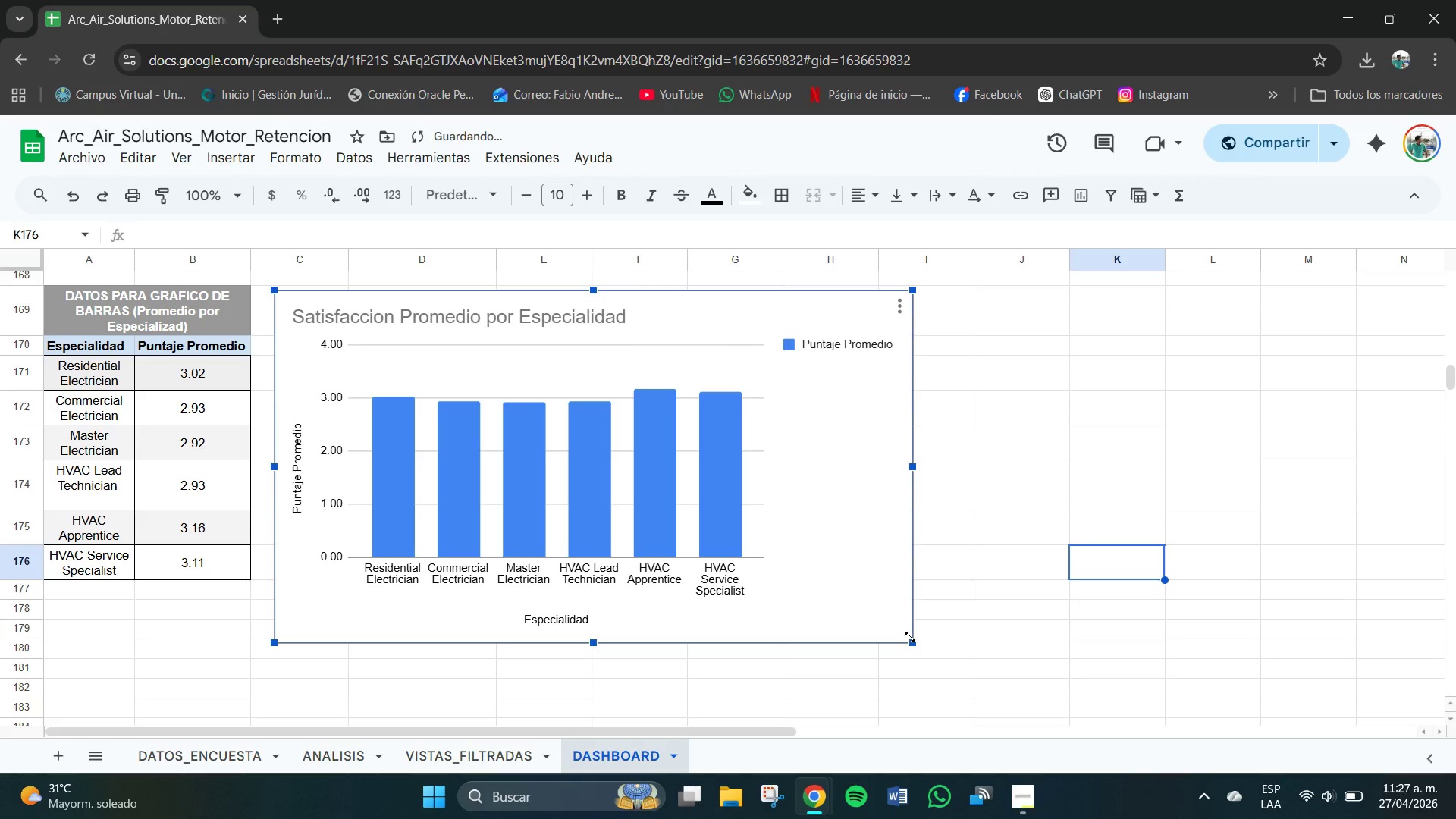 
scroll: coordinate [913, 527], scroll_direction: down, amount: 1.0
 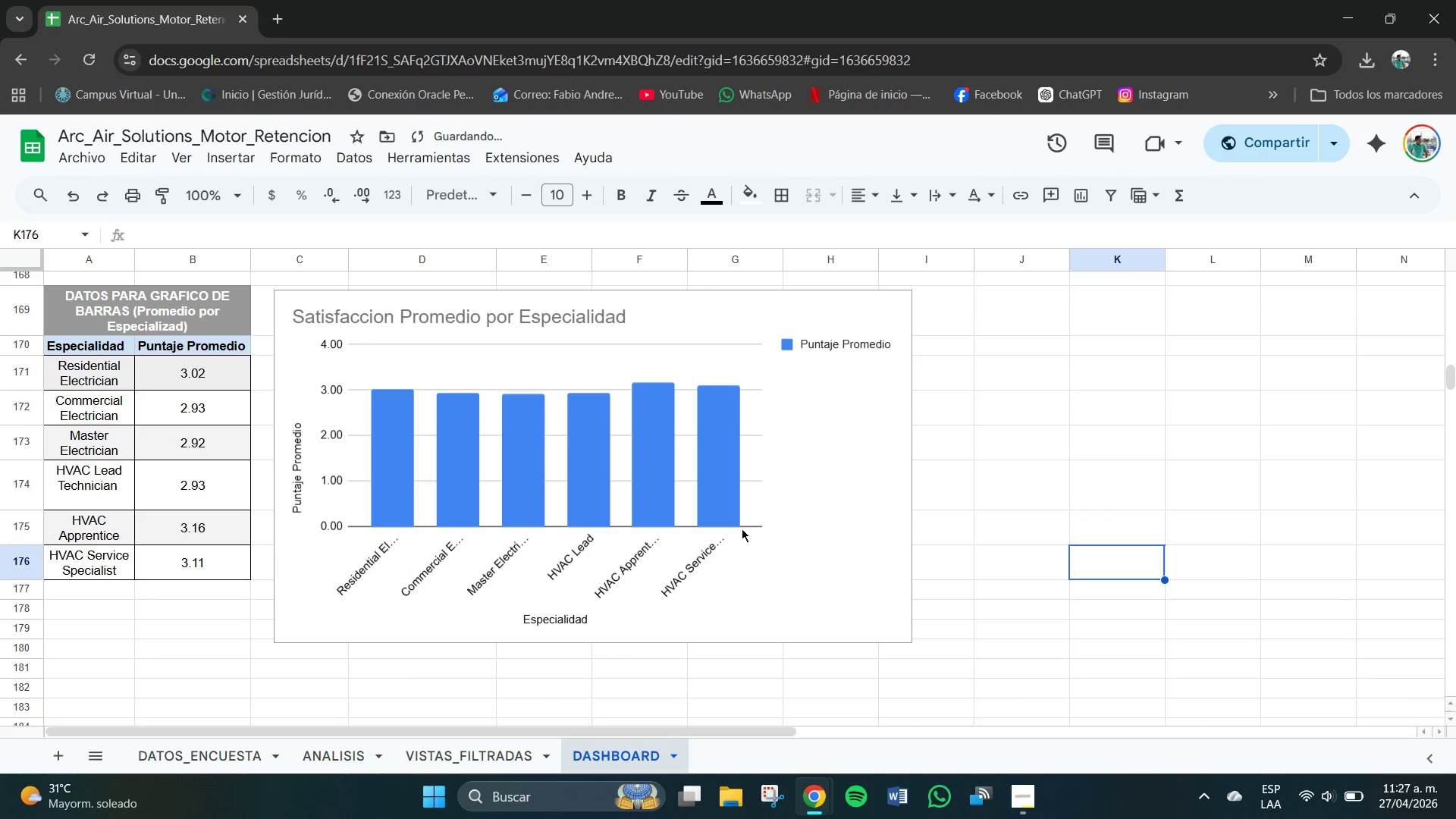 
left_click([981, 522])
 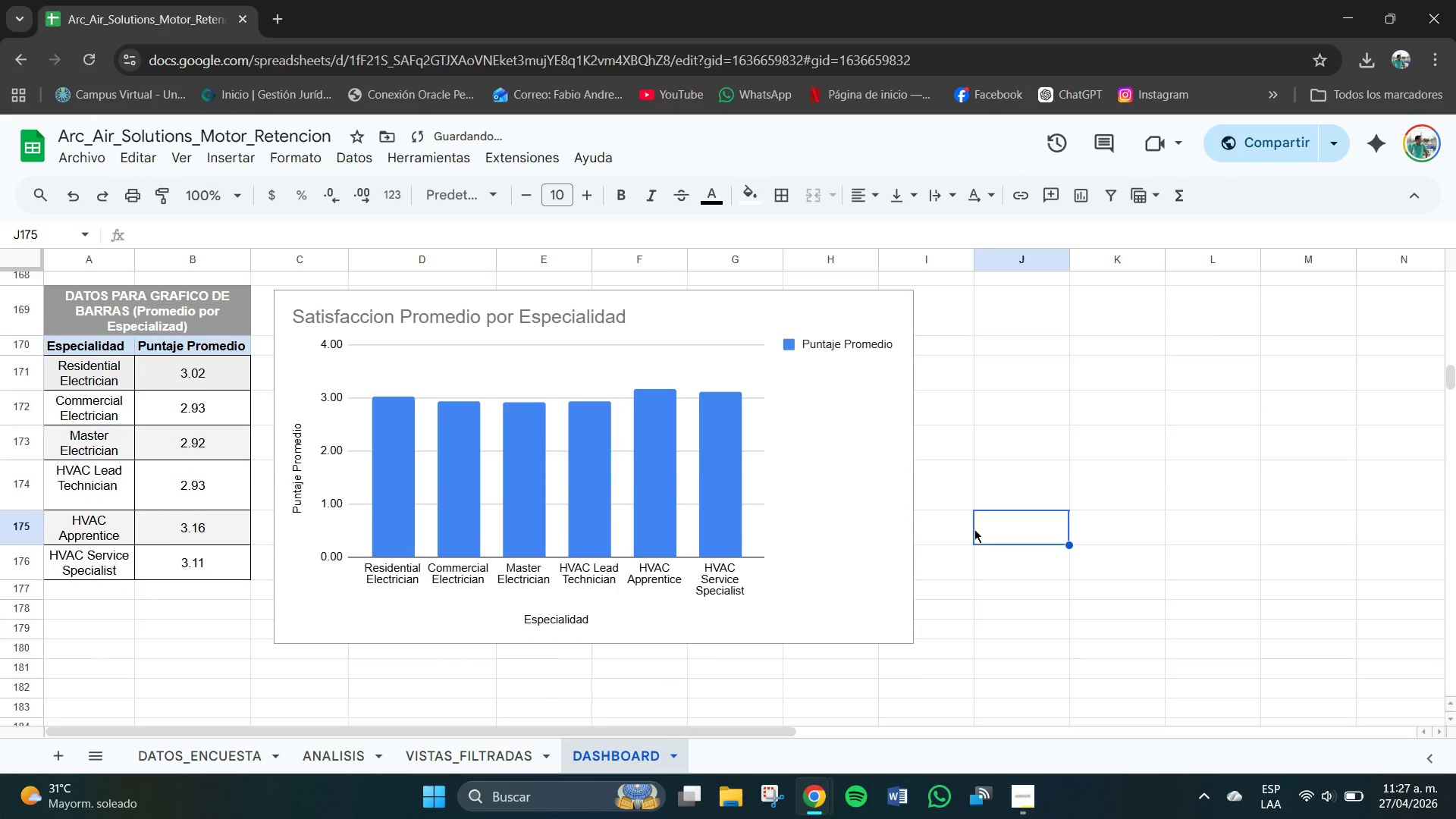 
scroll: coordinate [973, 532], scroll_direction: up, amount: 1.0
 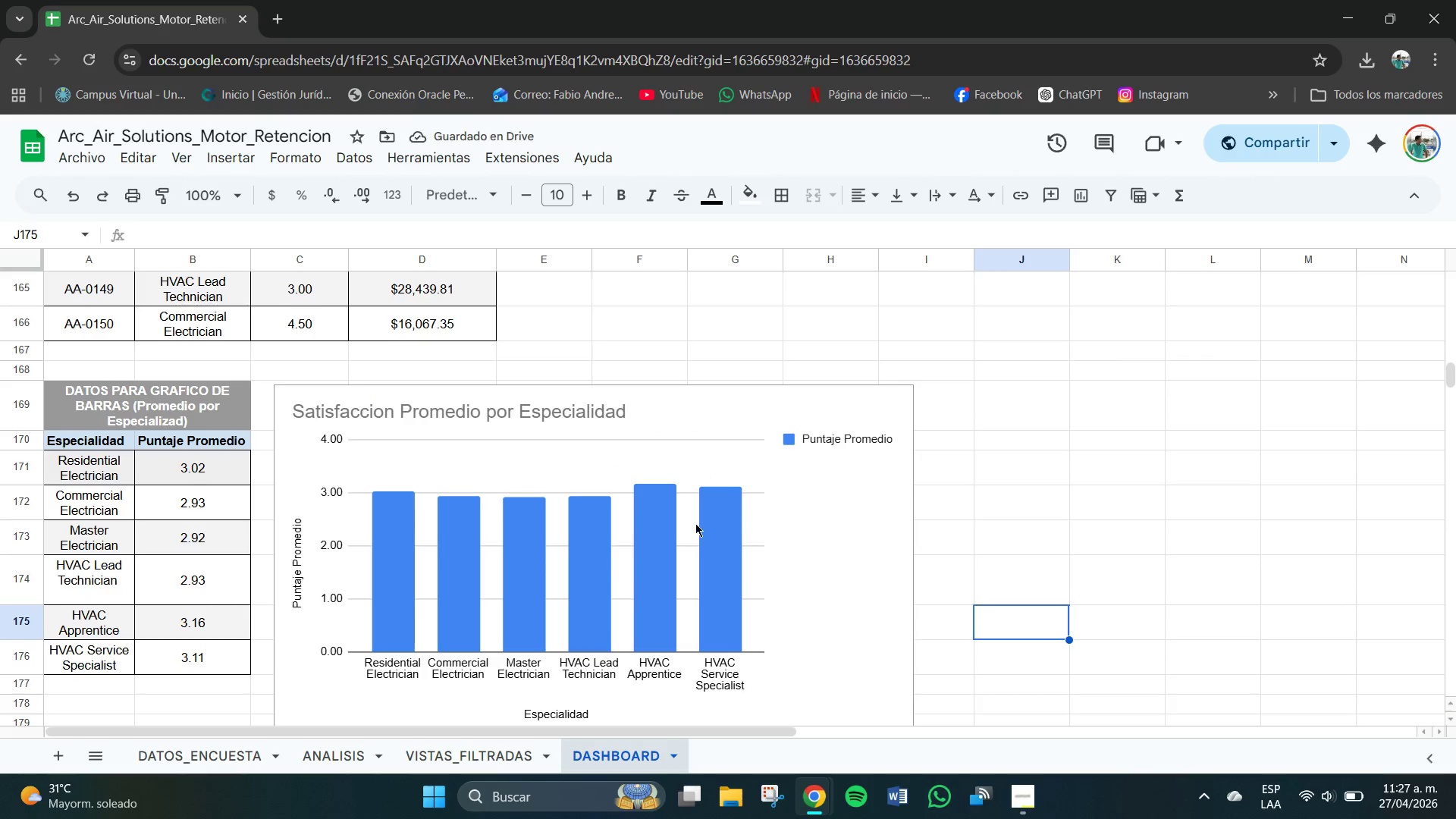 
scroll: coordinate [814, 509], scroll_direction: down, amount: 1.0
 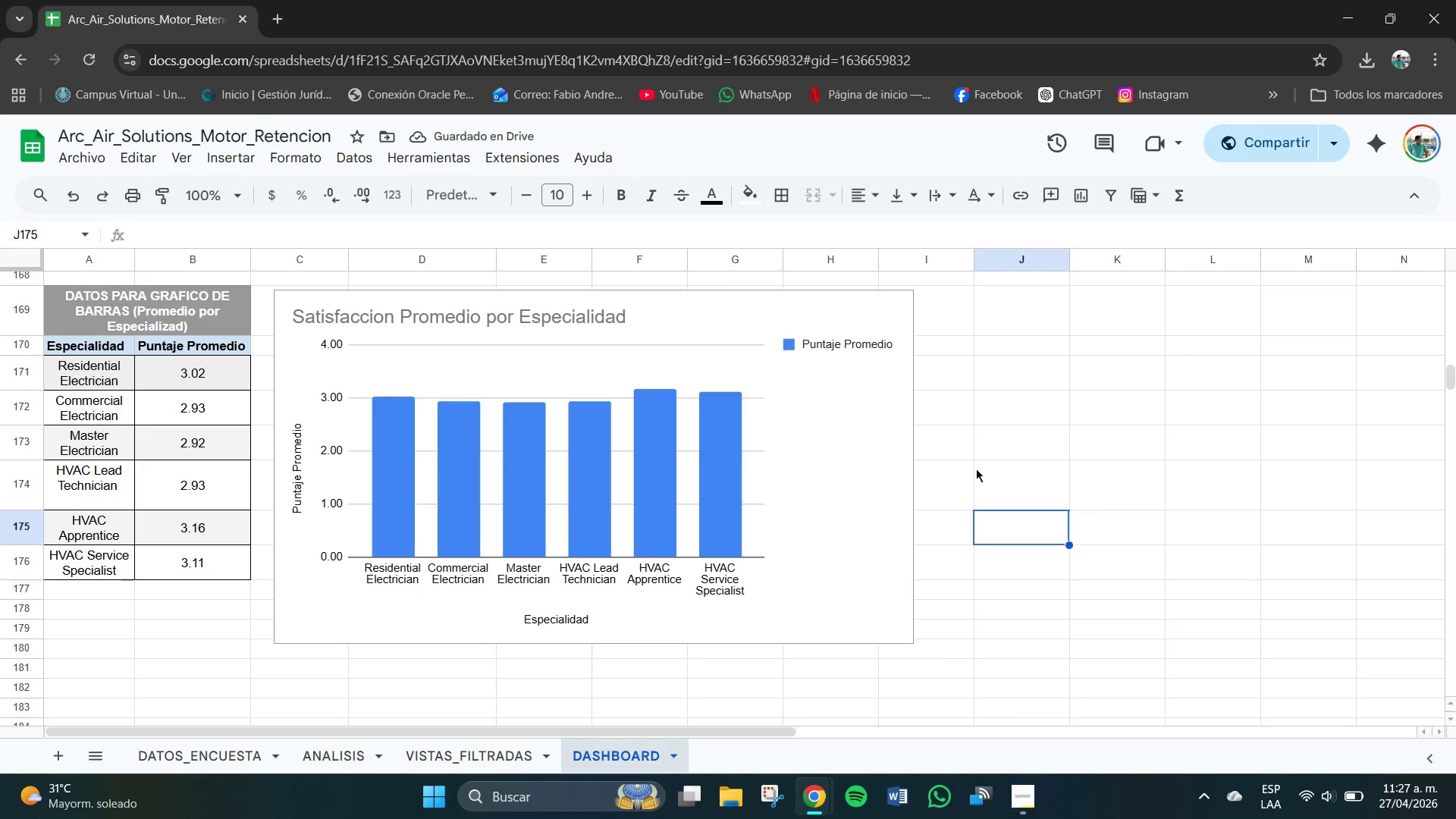 
left_click([1001, 457])
 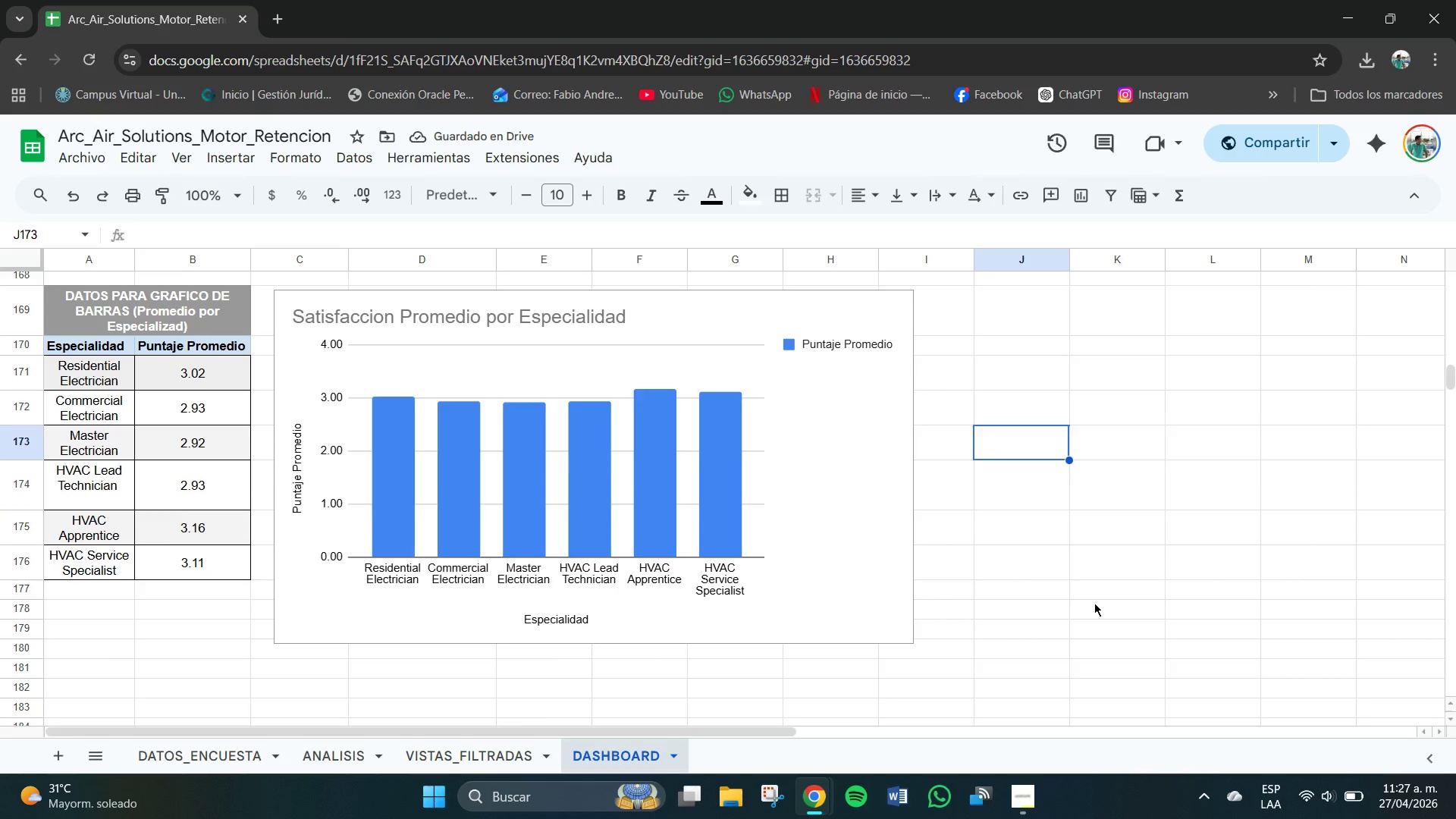 
scroll: coordinate [808, 512], scroll_direction: up, amount: 50.0
 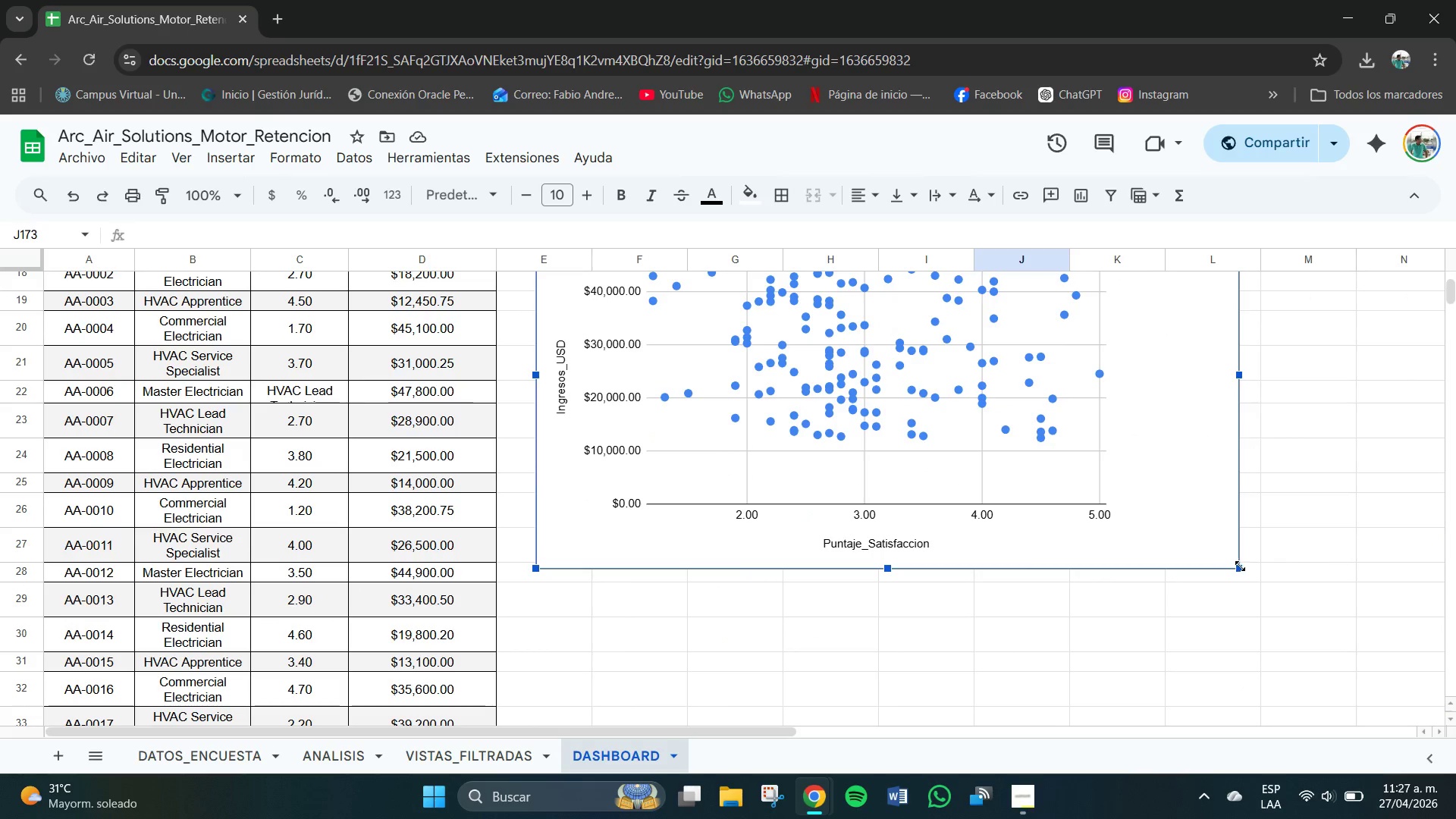 
left_click_drag(start_coordinate=[1240, 564], to_coordinate=[1229, 573])
 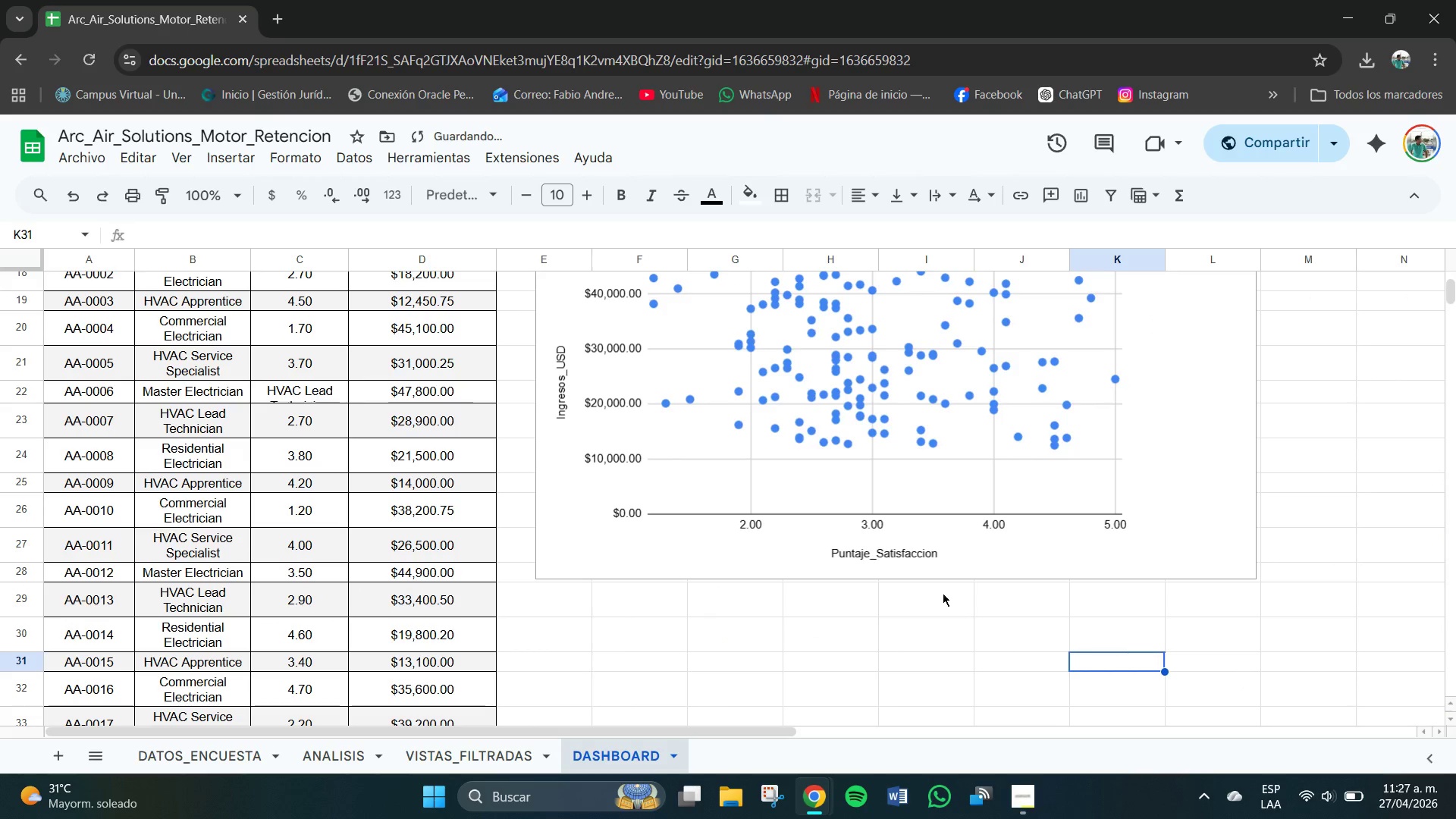 
double_click([875, 522])
 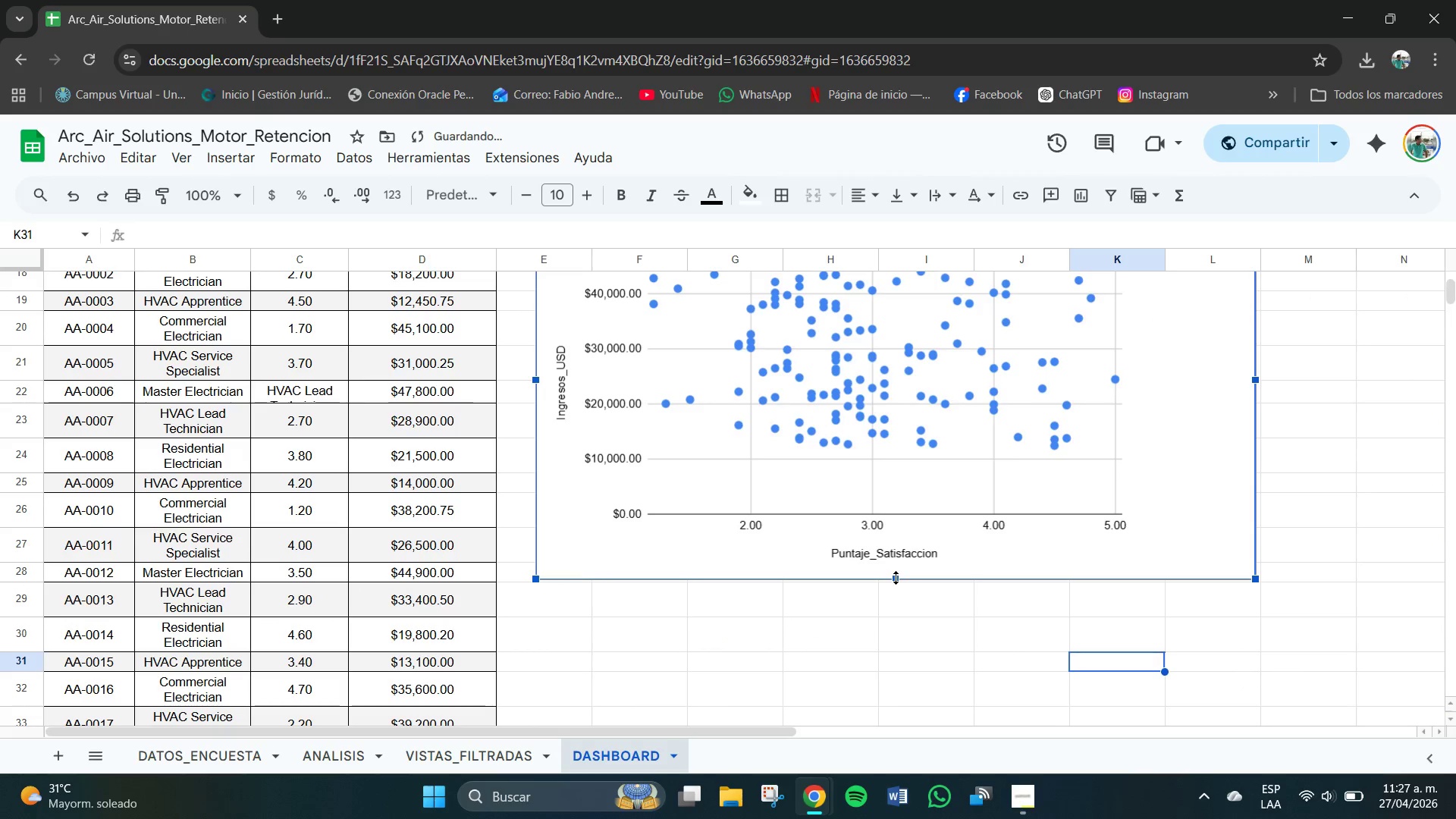 
left_click([918, 632])
 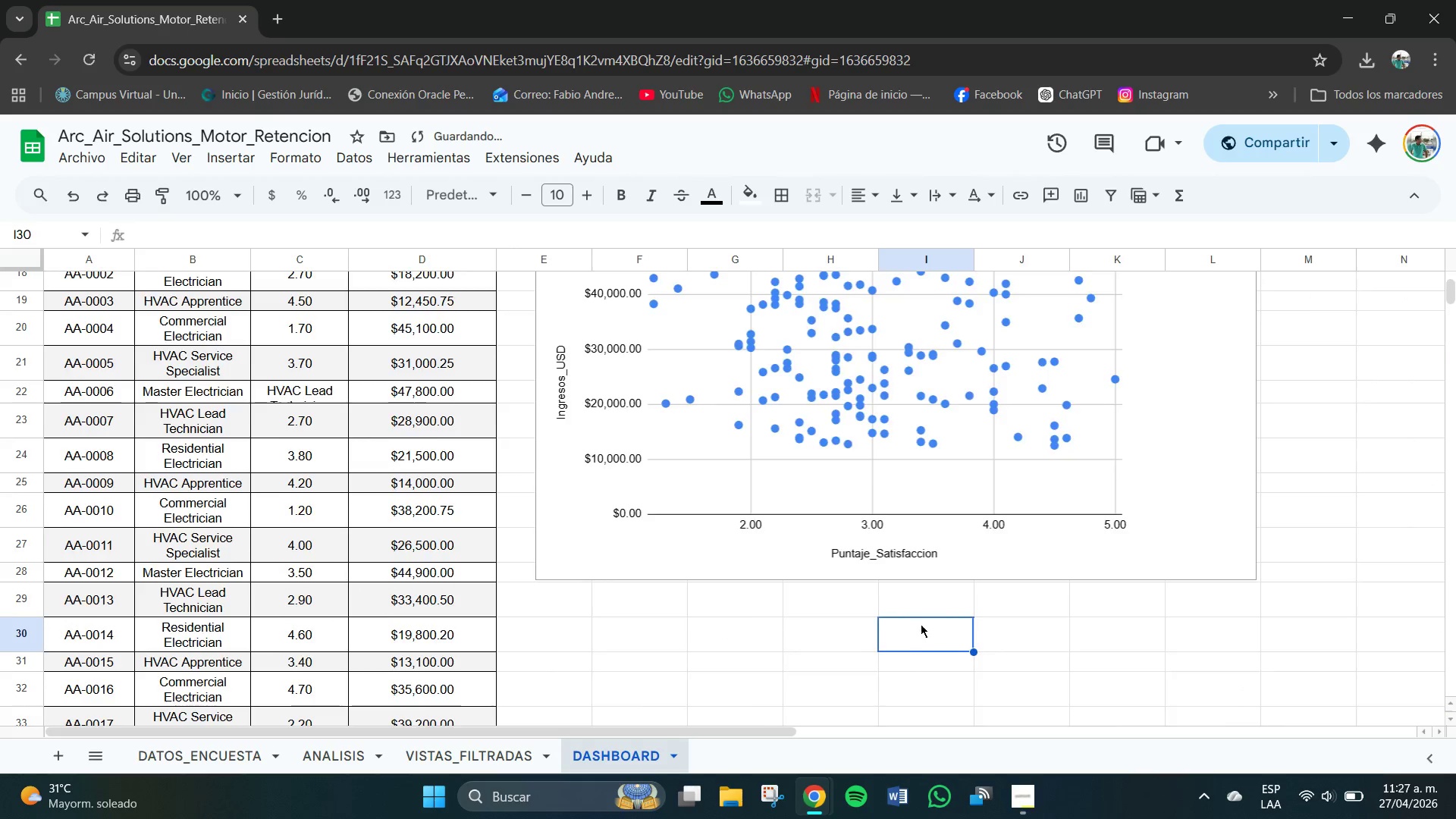 
scroll: coordinate [920, 629], scroll_direction: up, amount: 1.0
 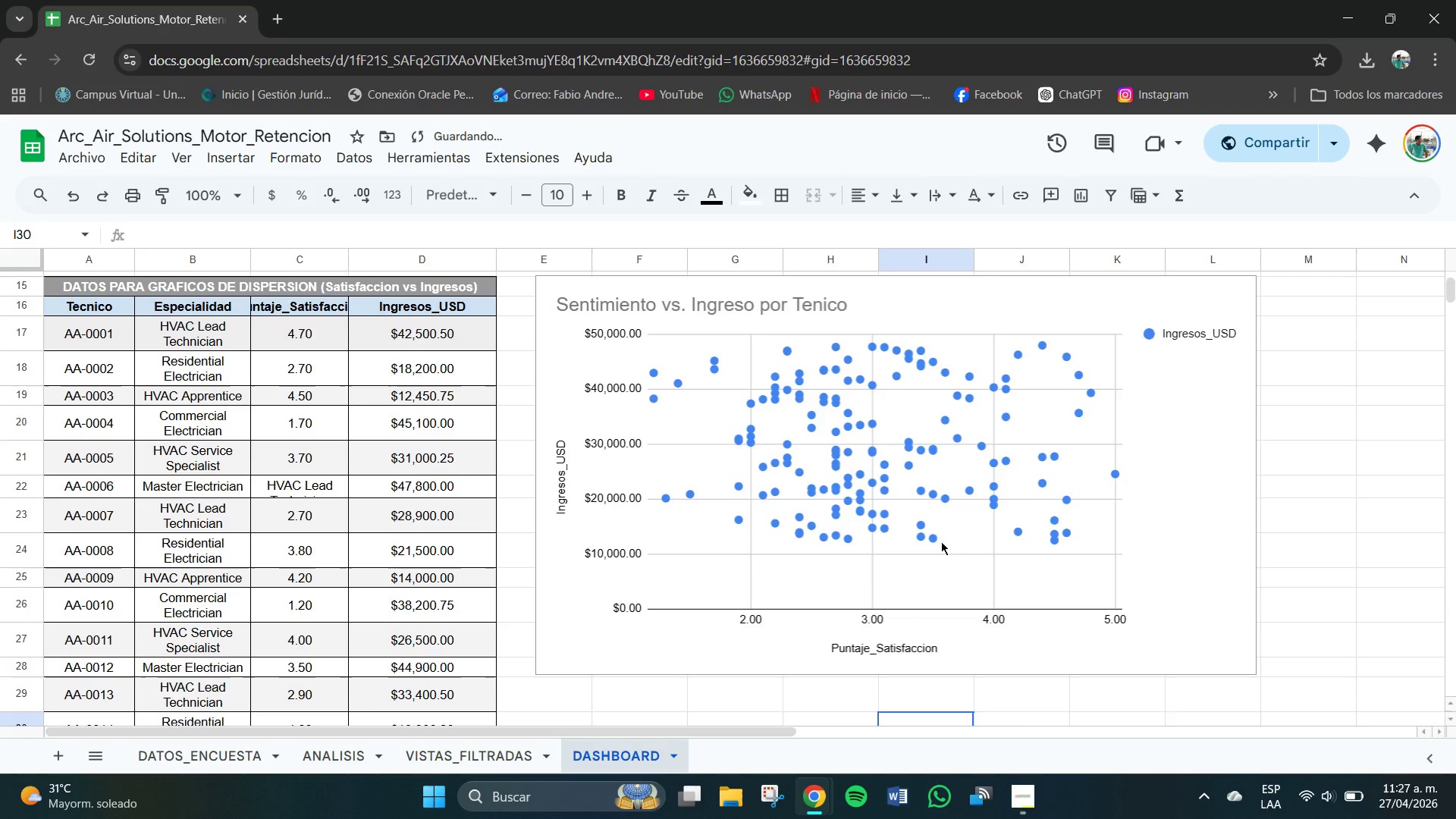 
scroll: coordinate [658, 519], scroll_direction: down, amount: 45.0
 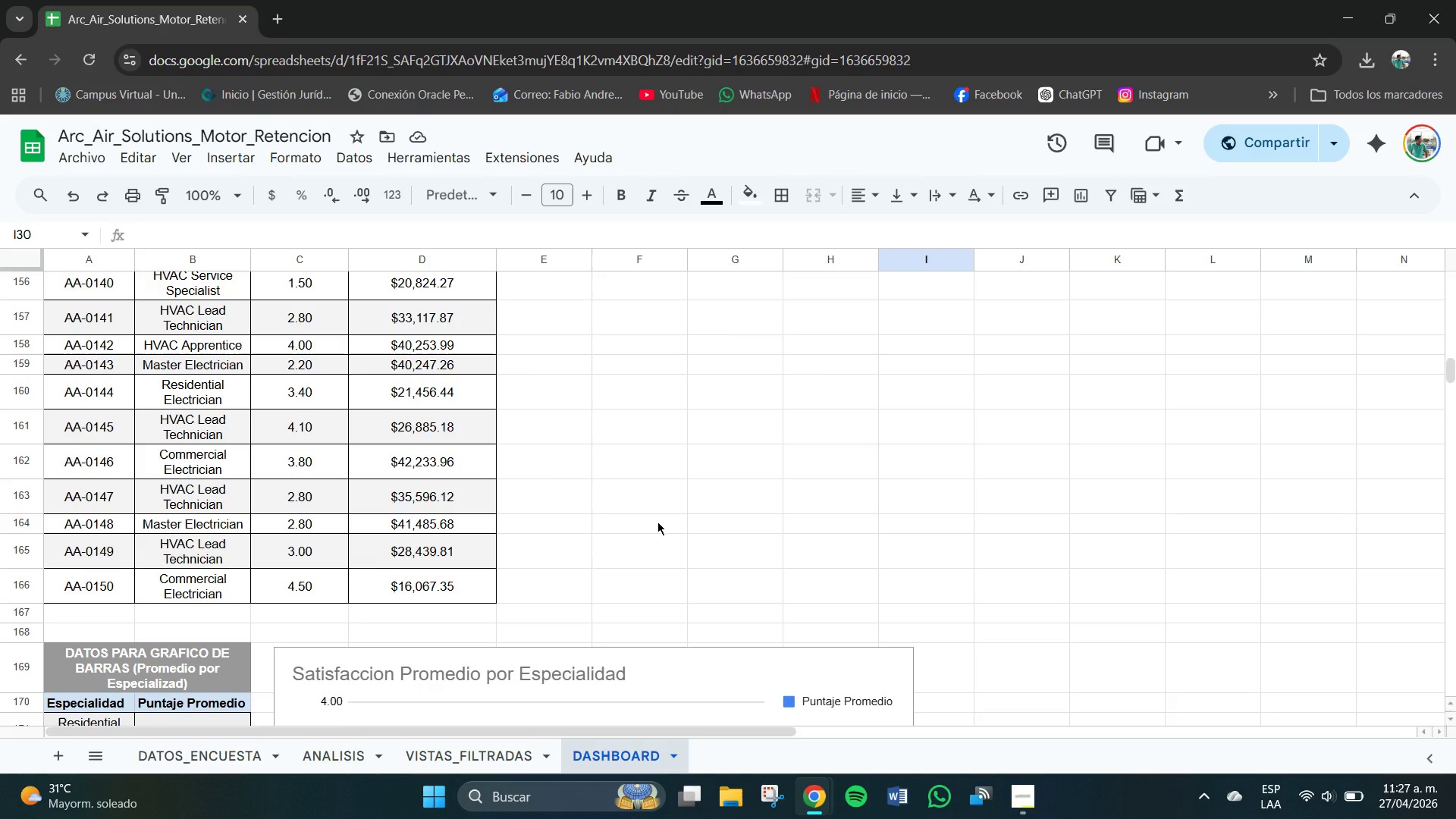 
wait(6.36)
 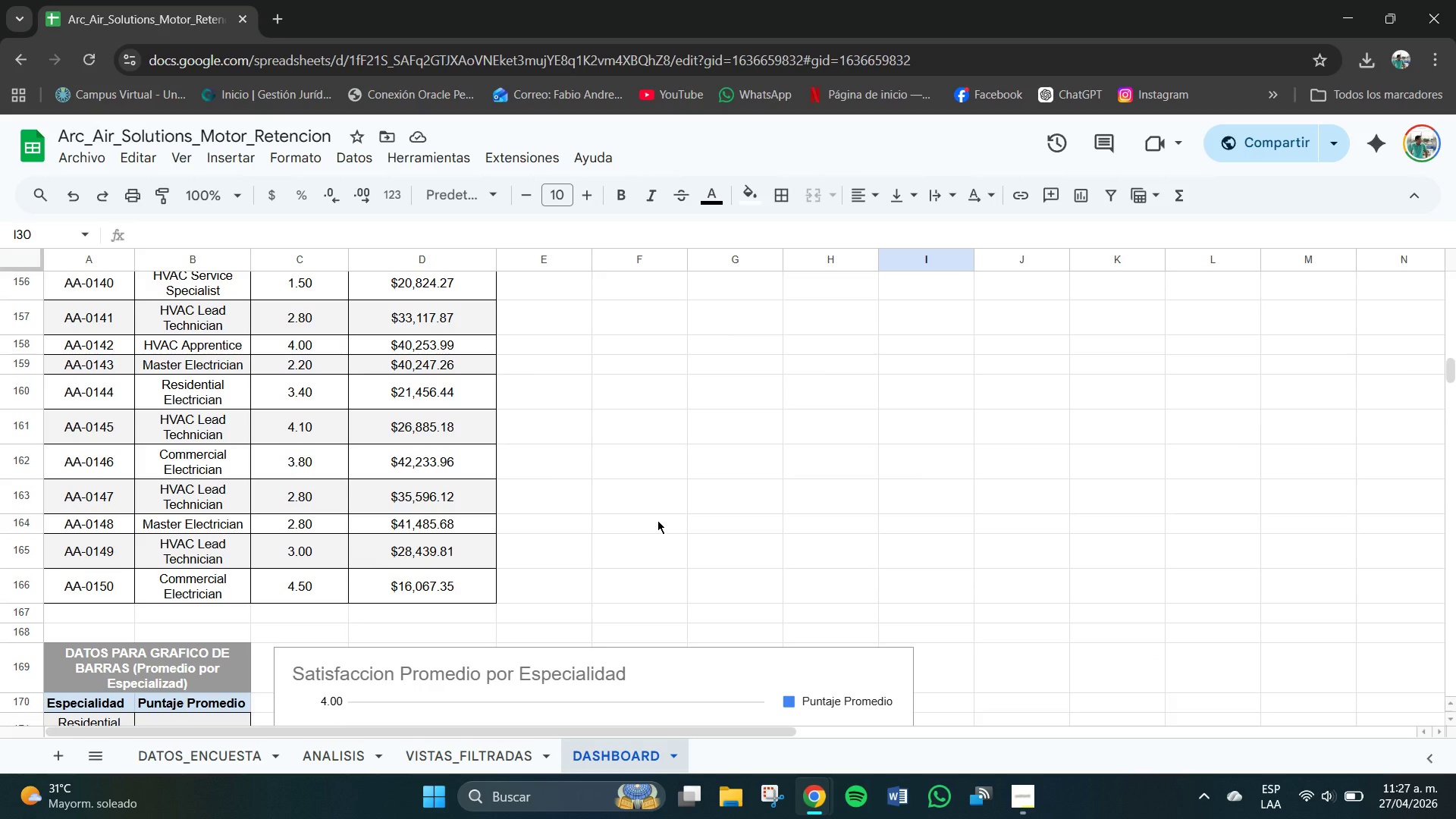 
scroll: coordinate [690, 497], scroll_direction: down, amount: 4.0
 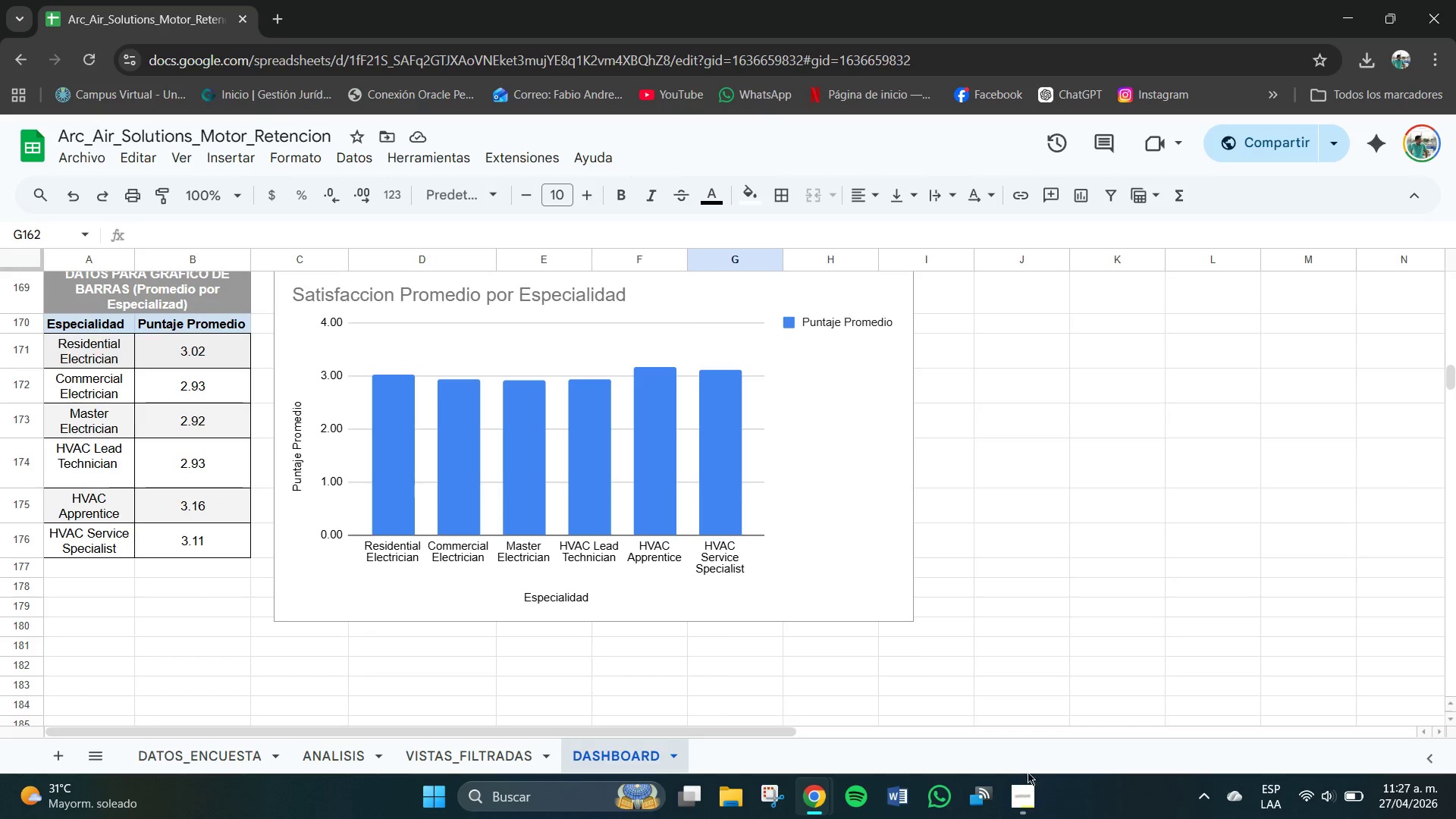 
left_click([1025, 795])